 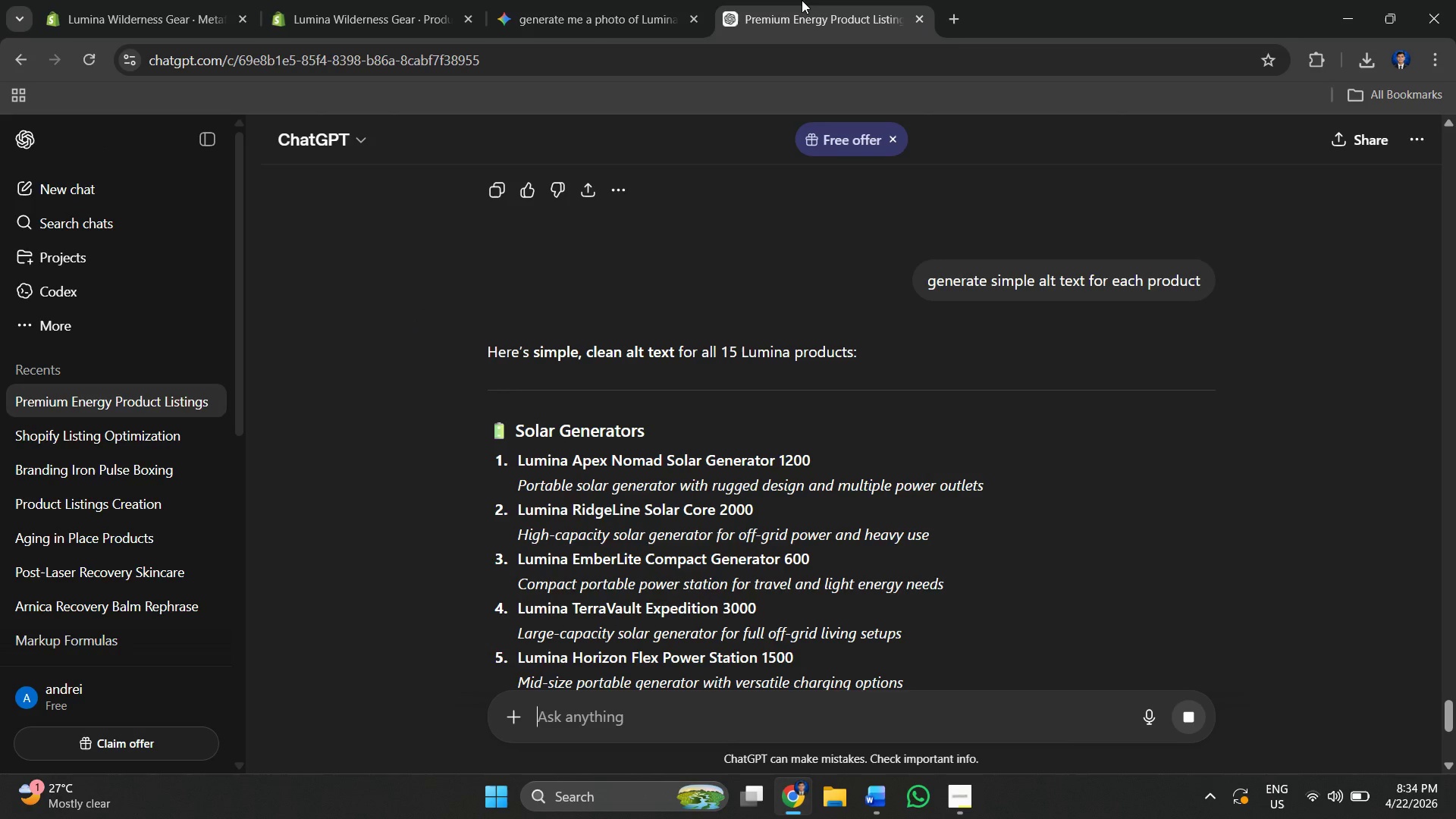 
scroll: coordinate [767, 319], scroll_direction: none, amount: 0.0
 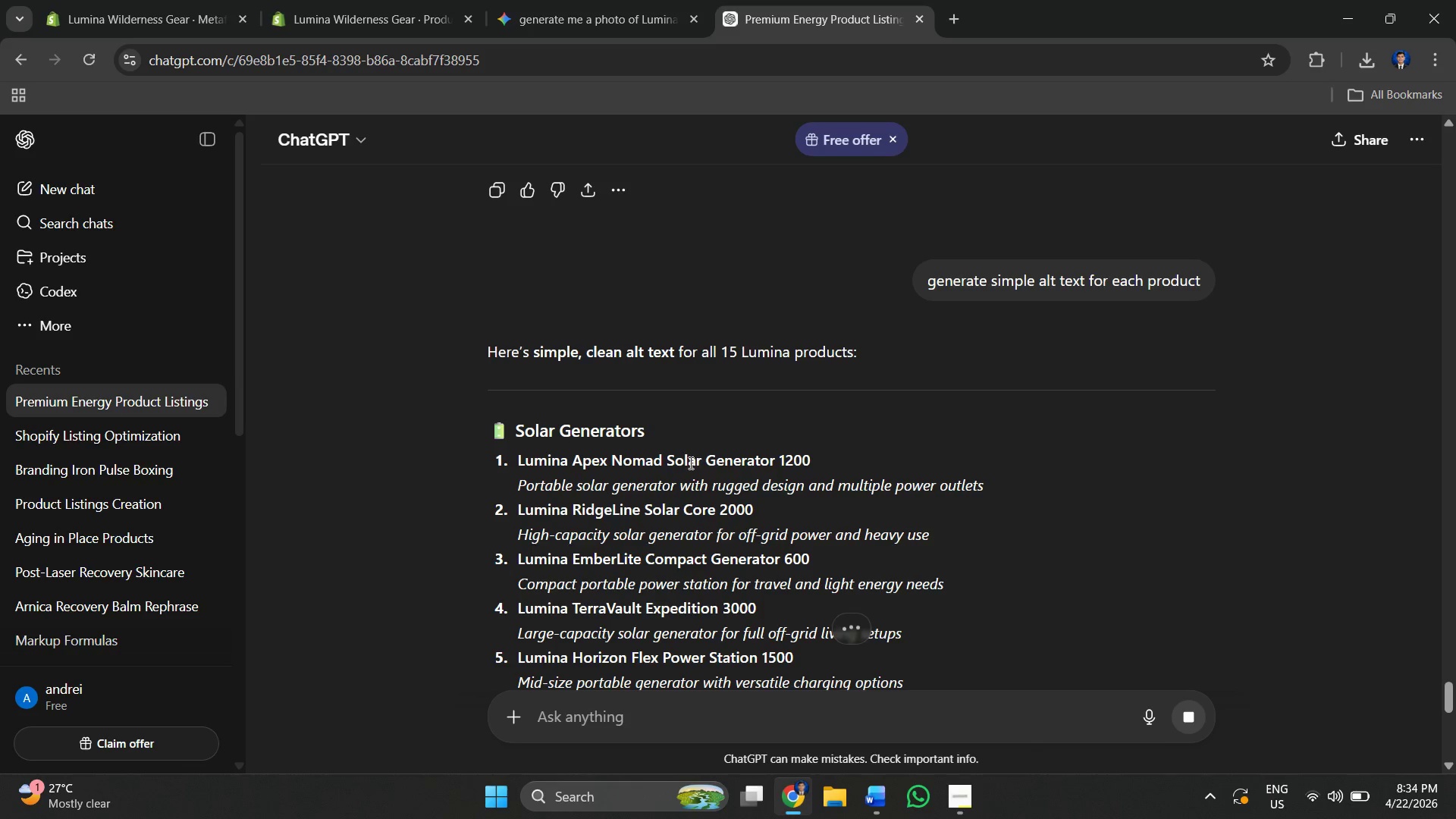 
scroll: coordinate [544, 487], scroll_direction: down, amount: 4.0
 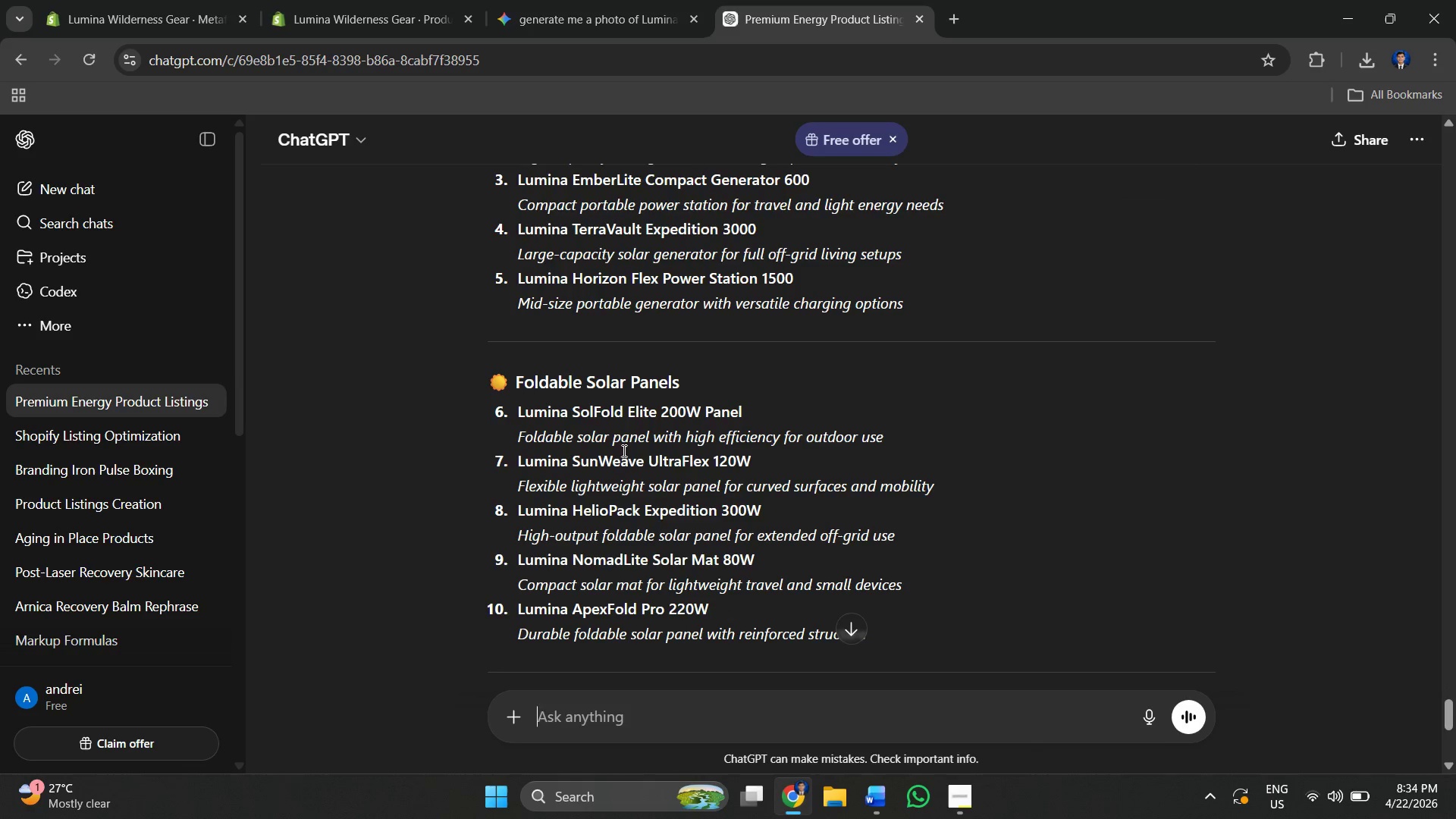 
scroll: coordinate [623, 450], scroll_direction: up, amount: 2.0
 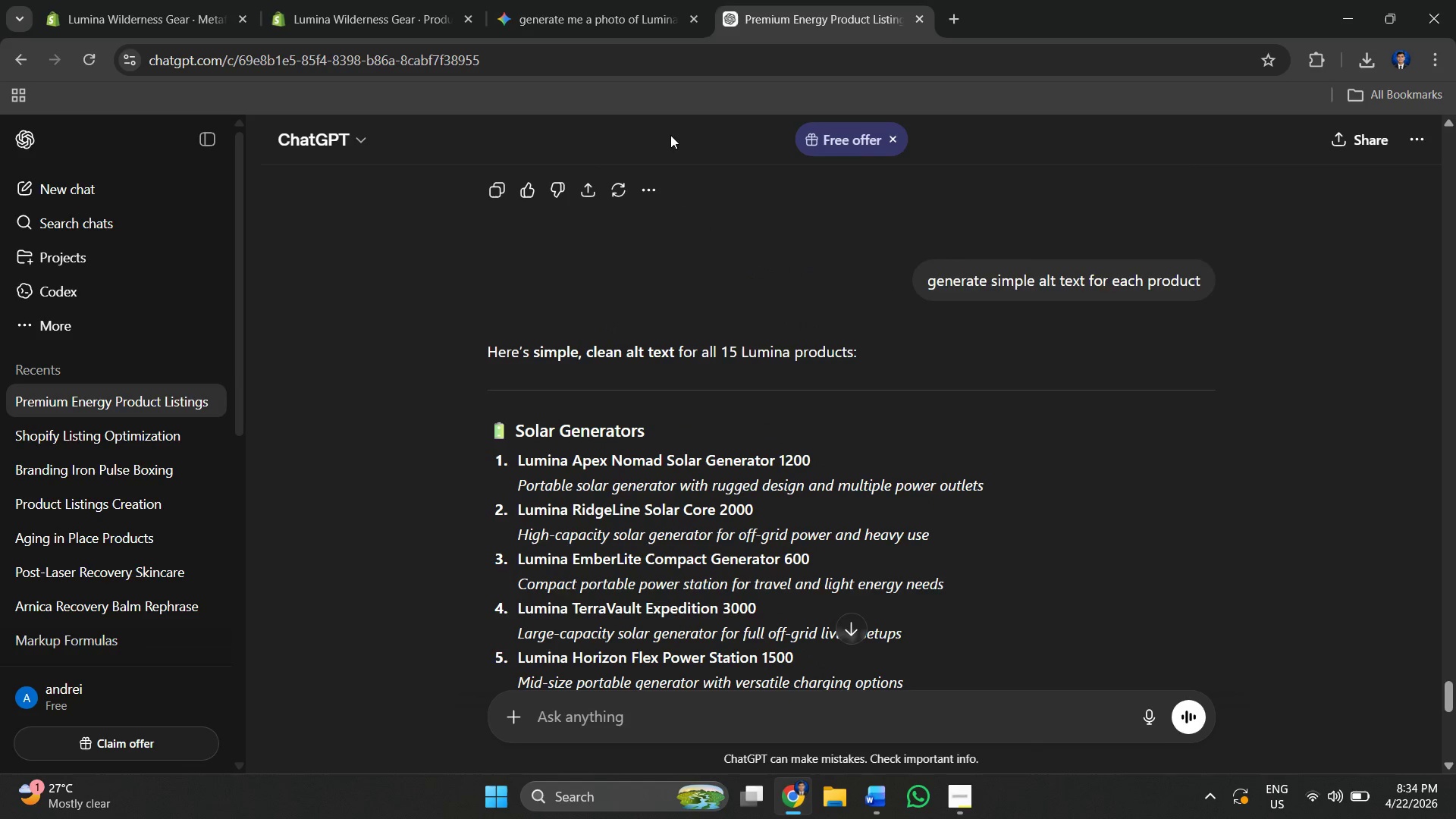 
left_click([634, 0])
 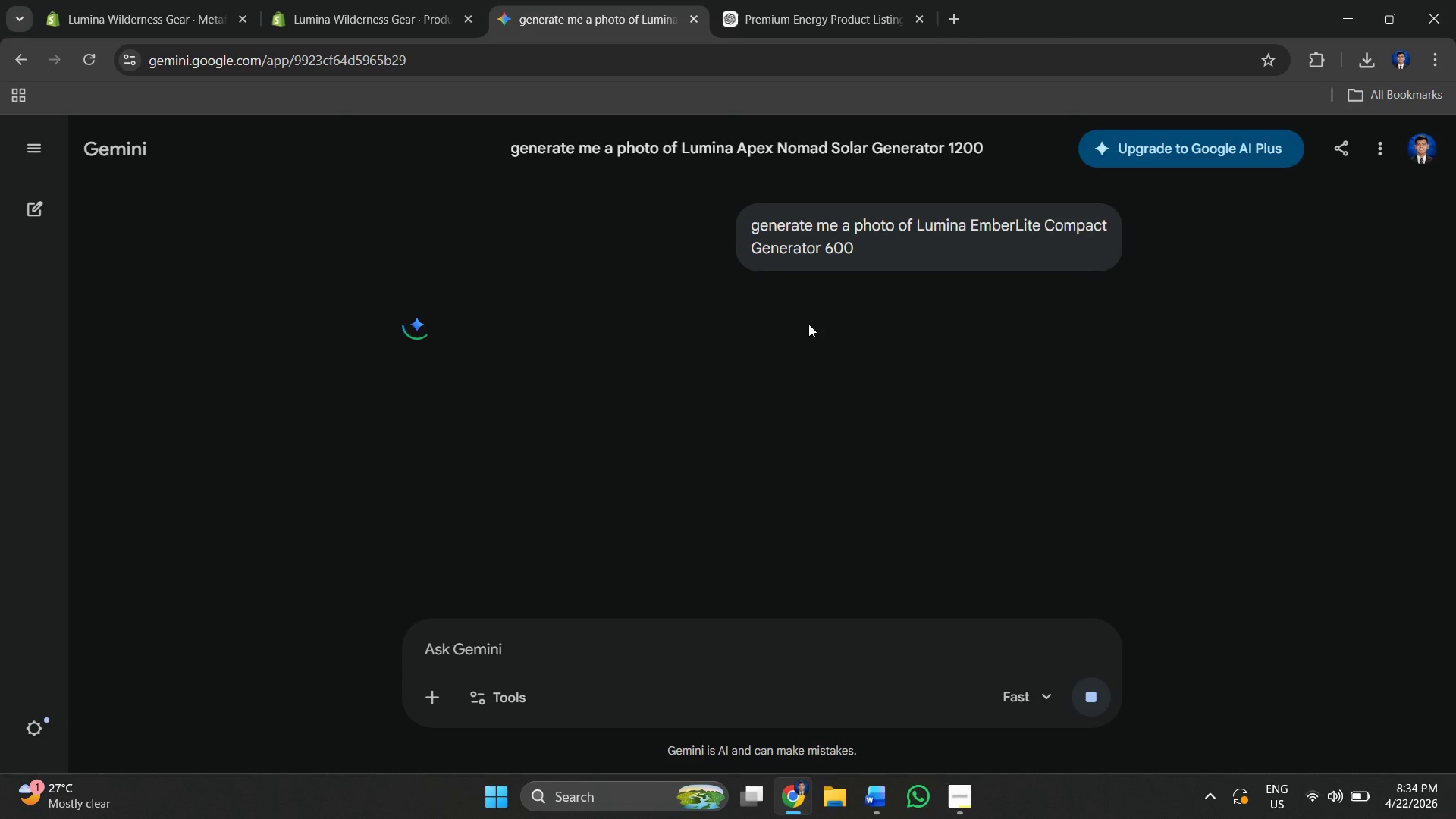 
key(1)
 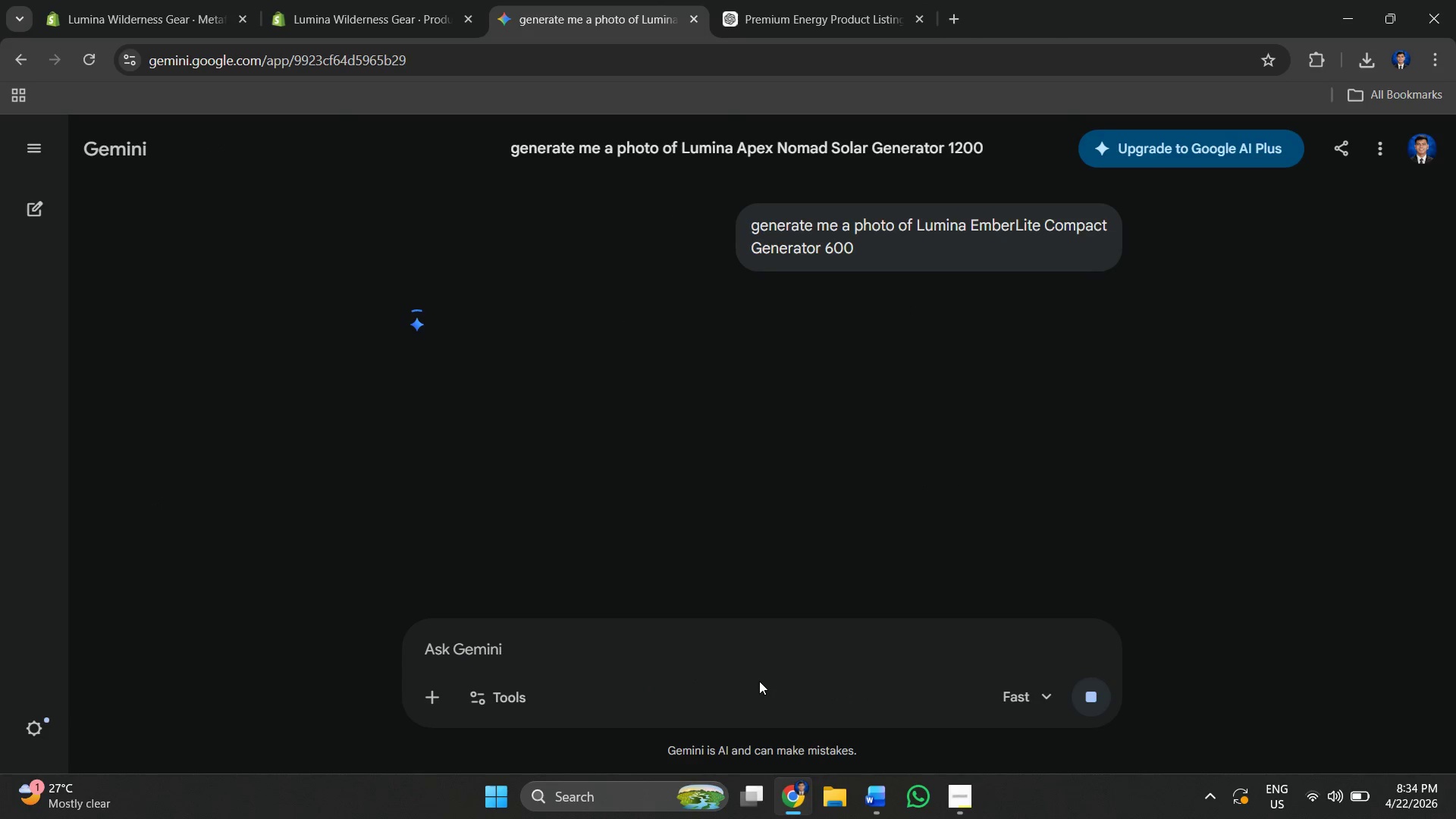 
key(Alt+AltLeft)
 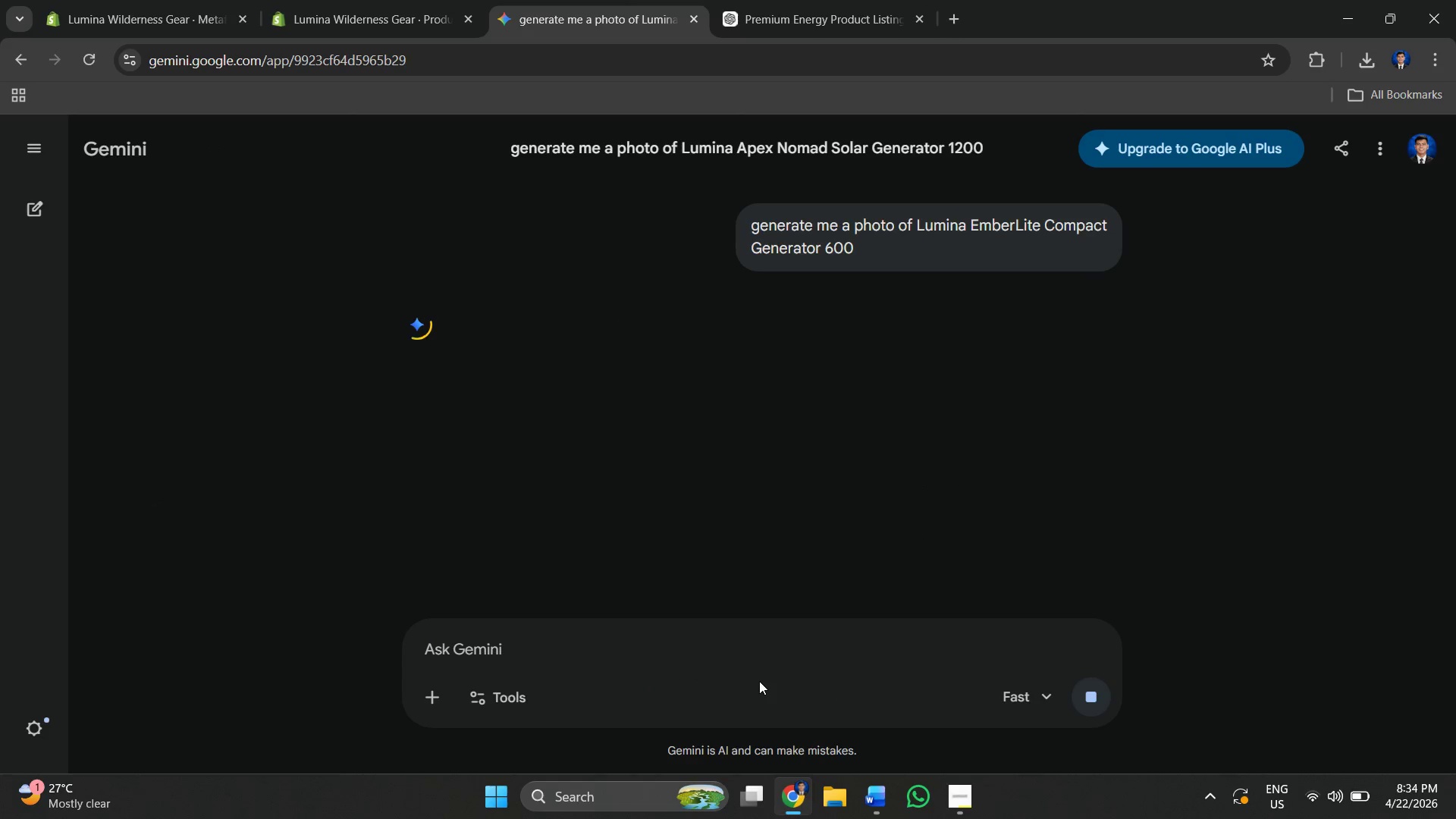 
key(Alt+AltLeft)
 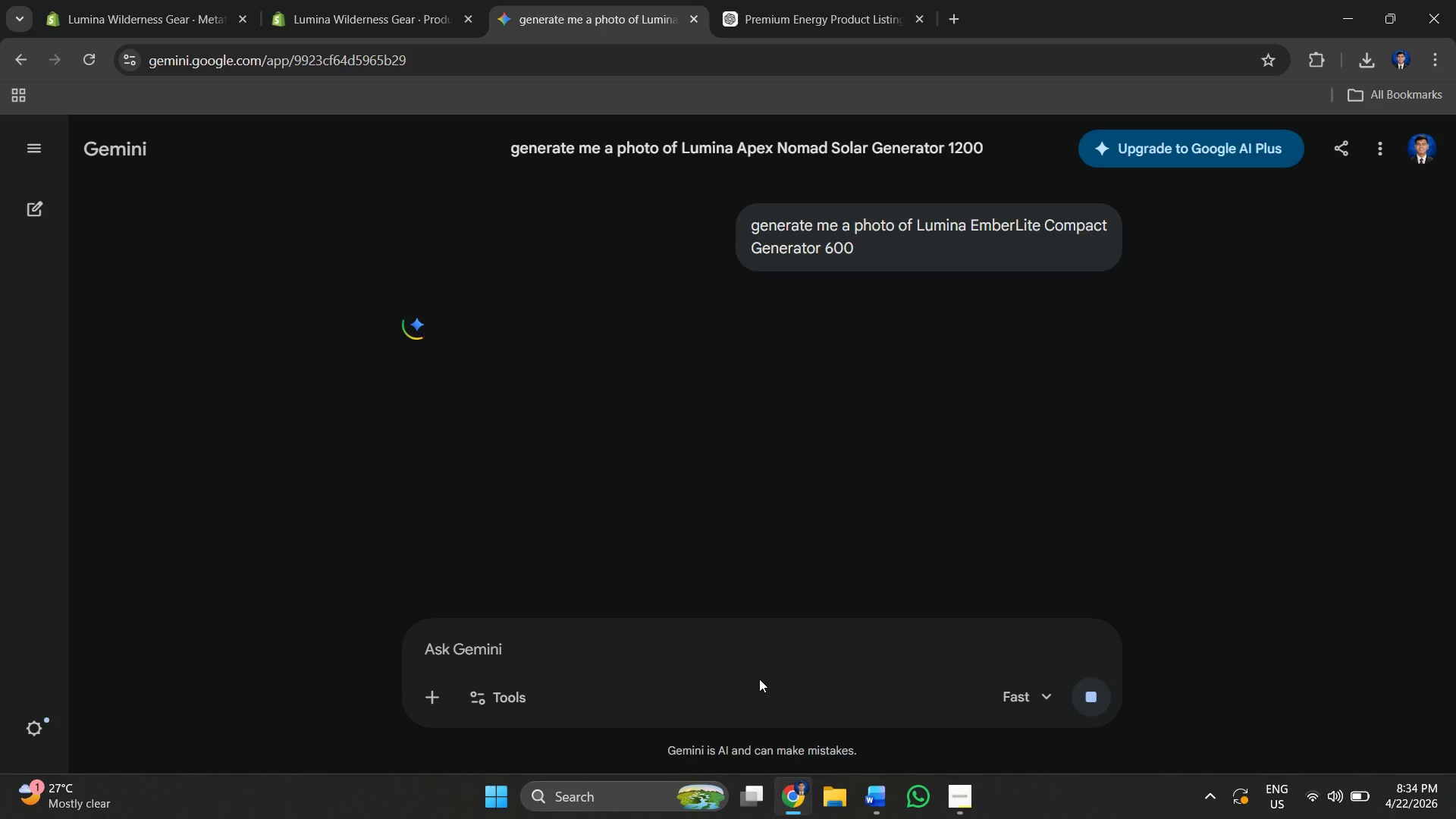 
key(Alt+Tab)